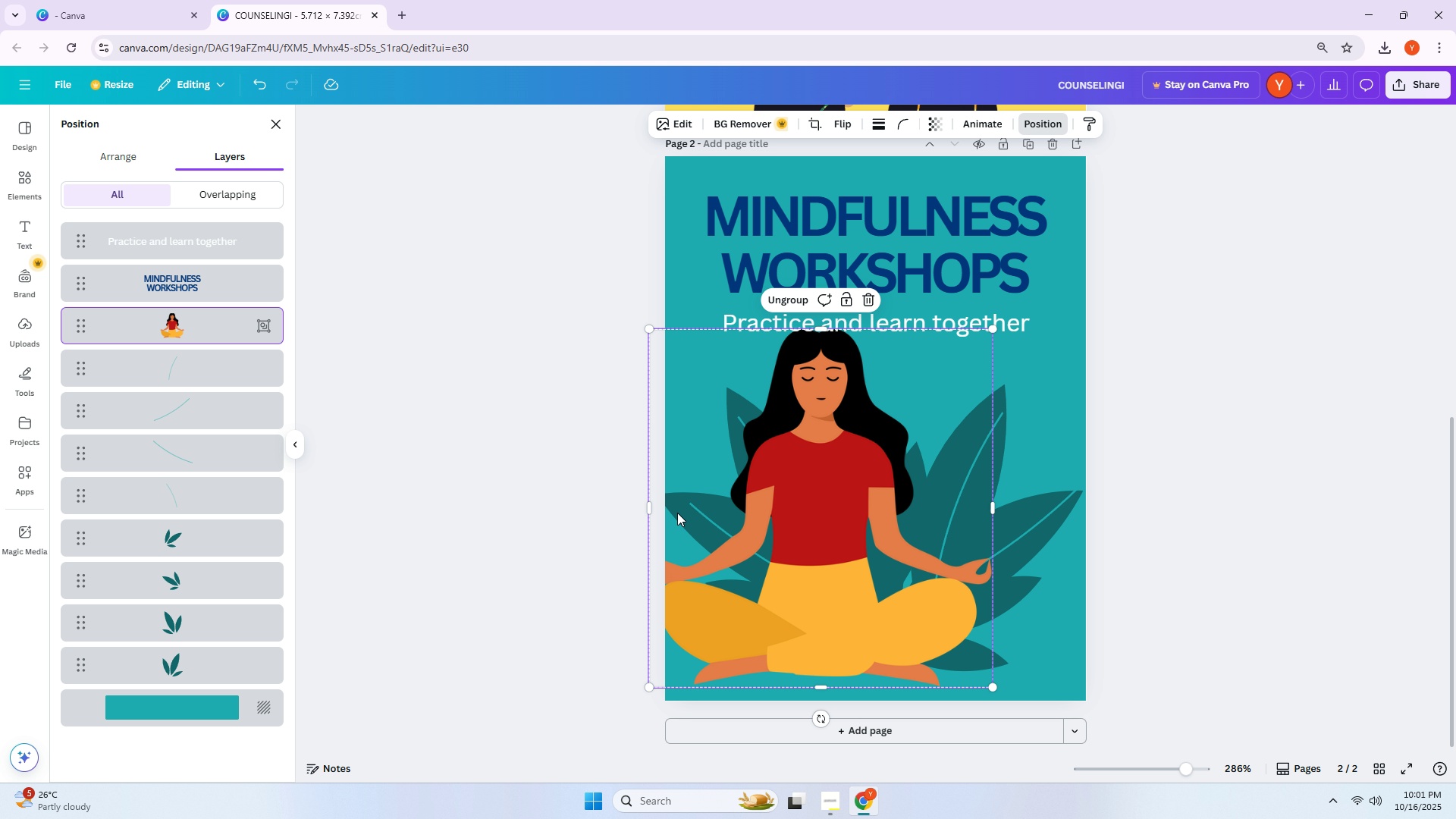 
left_click([677, 513])
 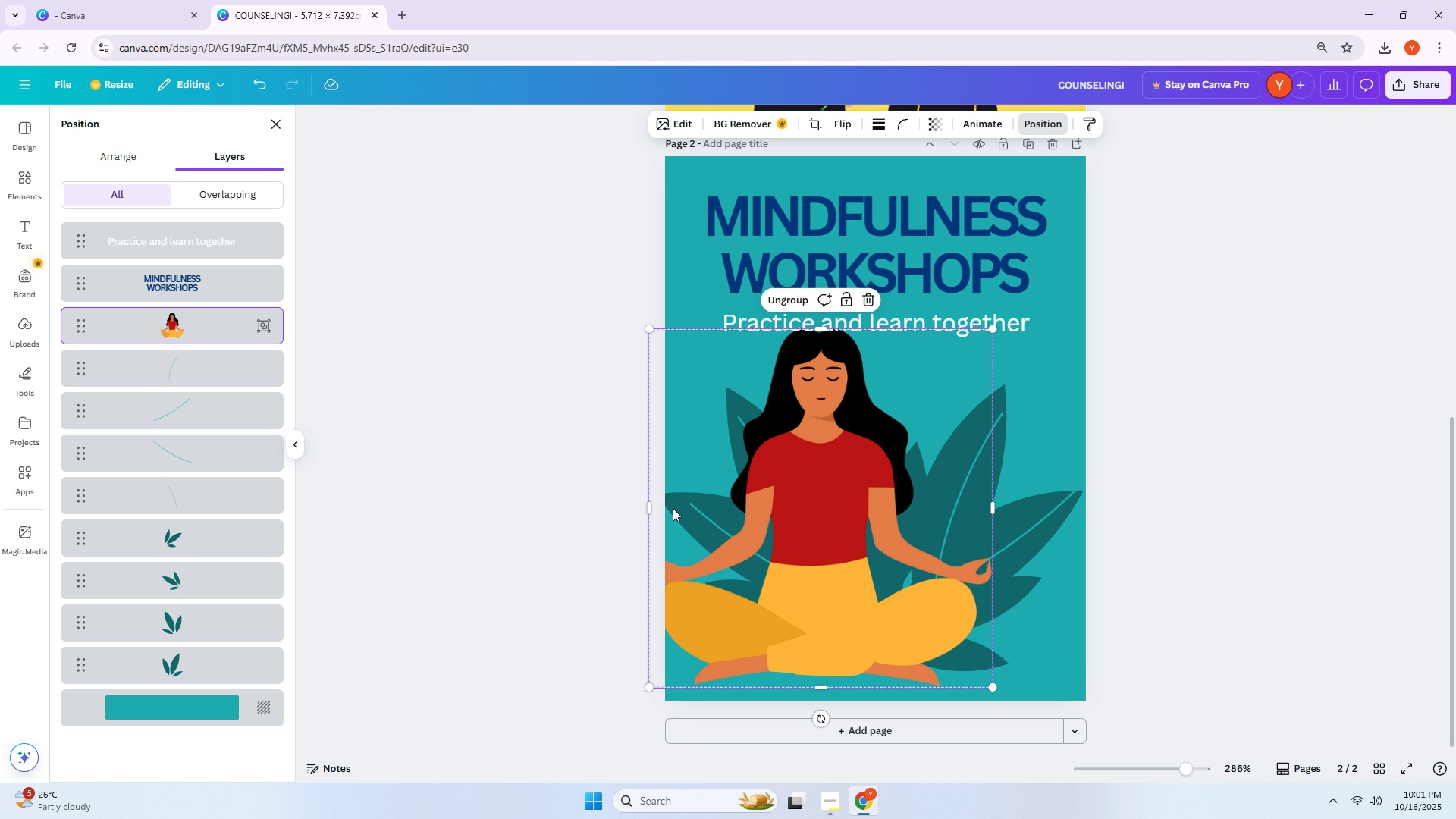 
left_click_drag(start_coordinate=[673, 508], to_coordinate=[681, 508])
 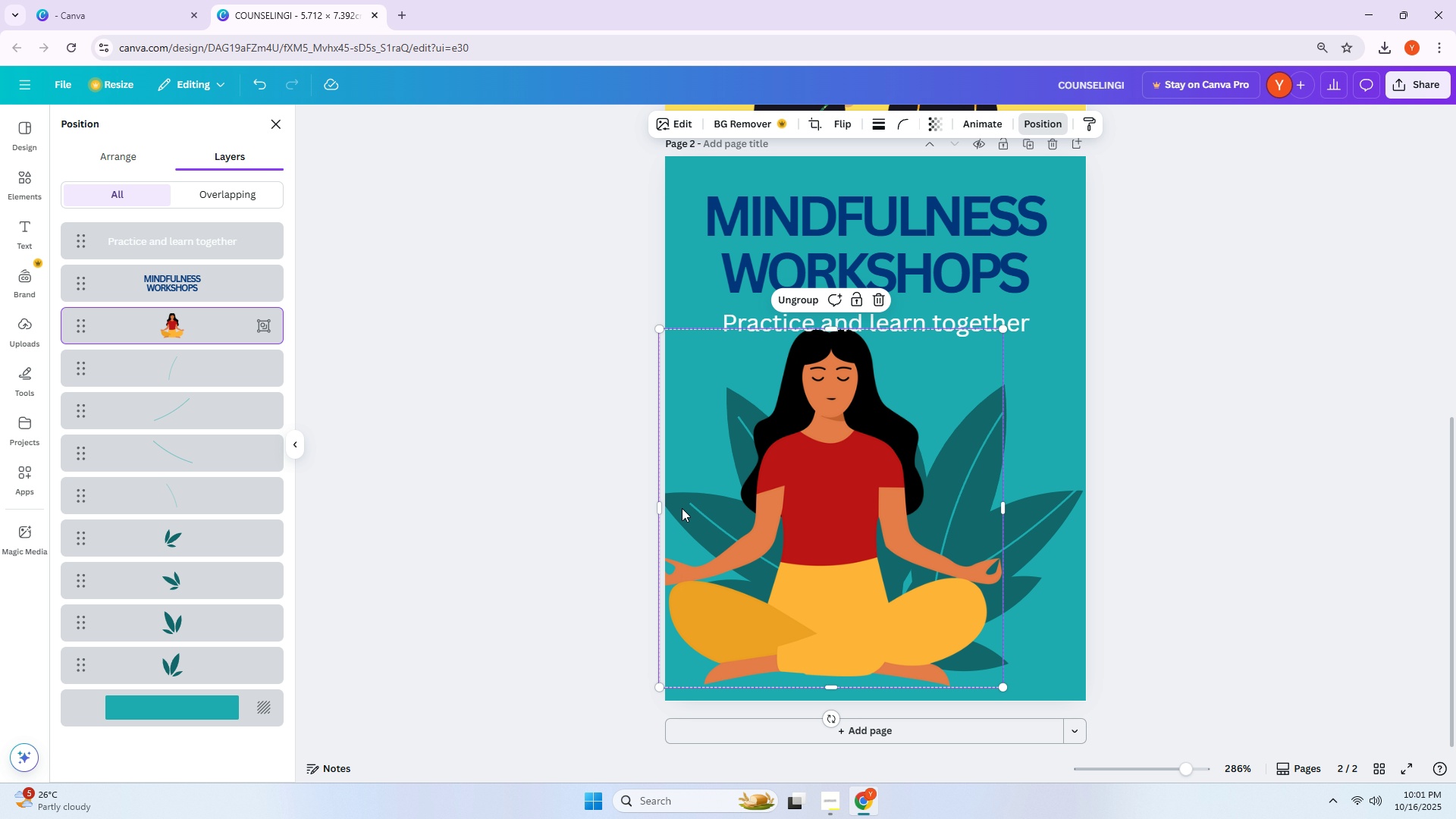 
left_click_drag(start_coordinate=[683, 509], to_coordinate=[755, 509])
 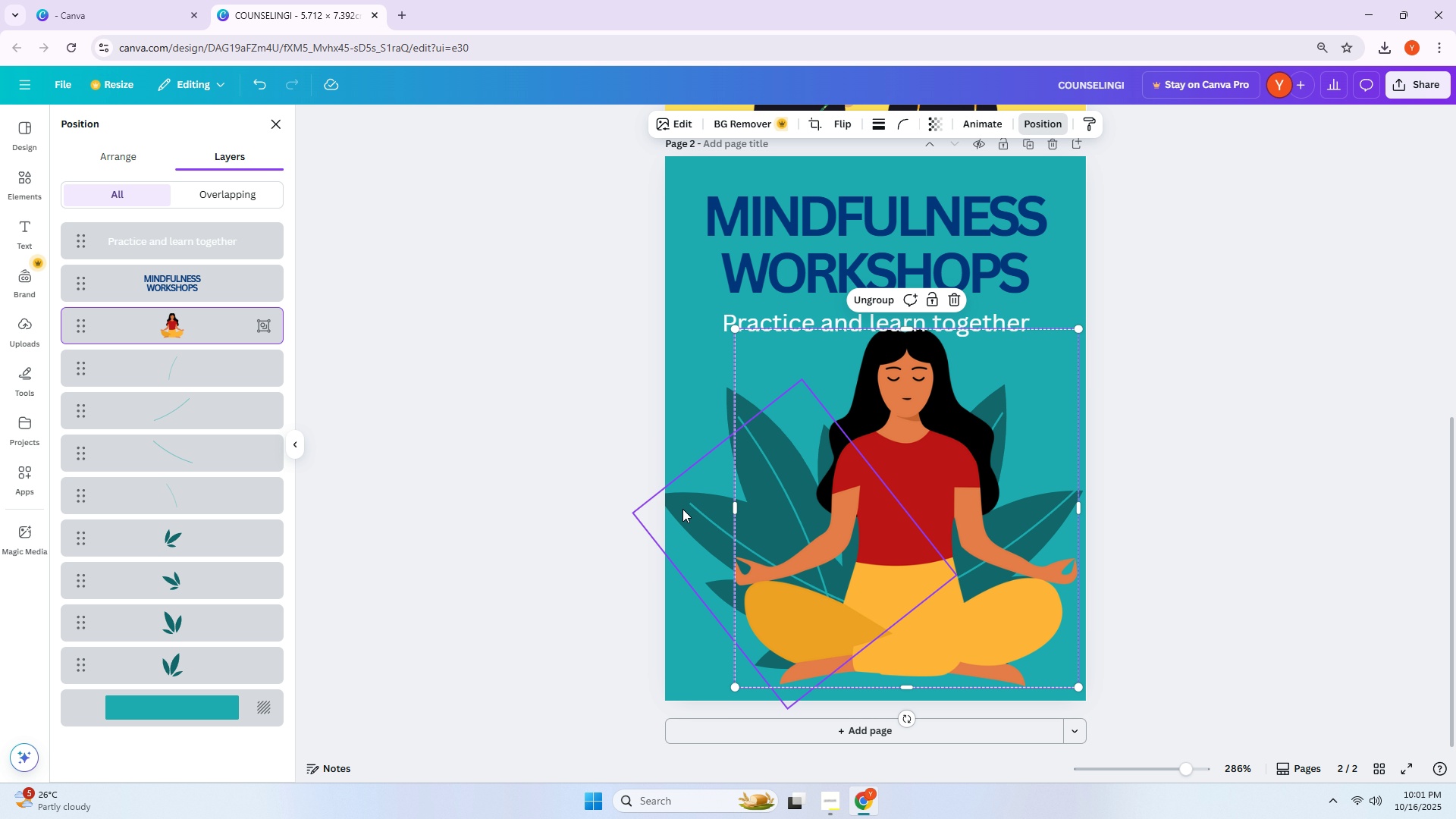 
left_click_drag(start_coordinate=[679, 511], to_coordinate=[693, 511])
 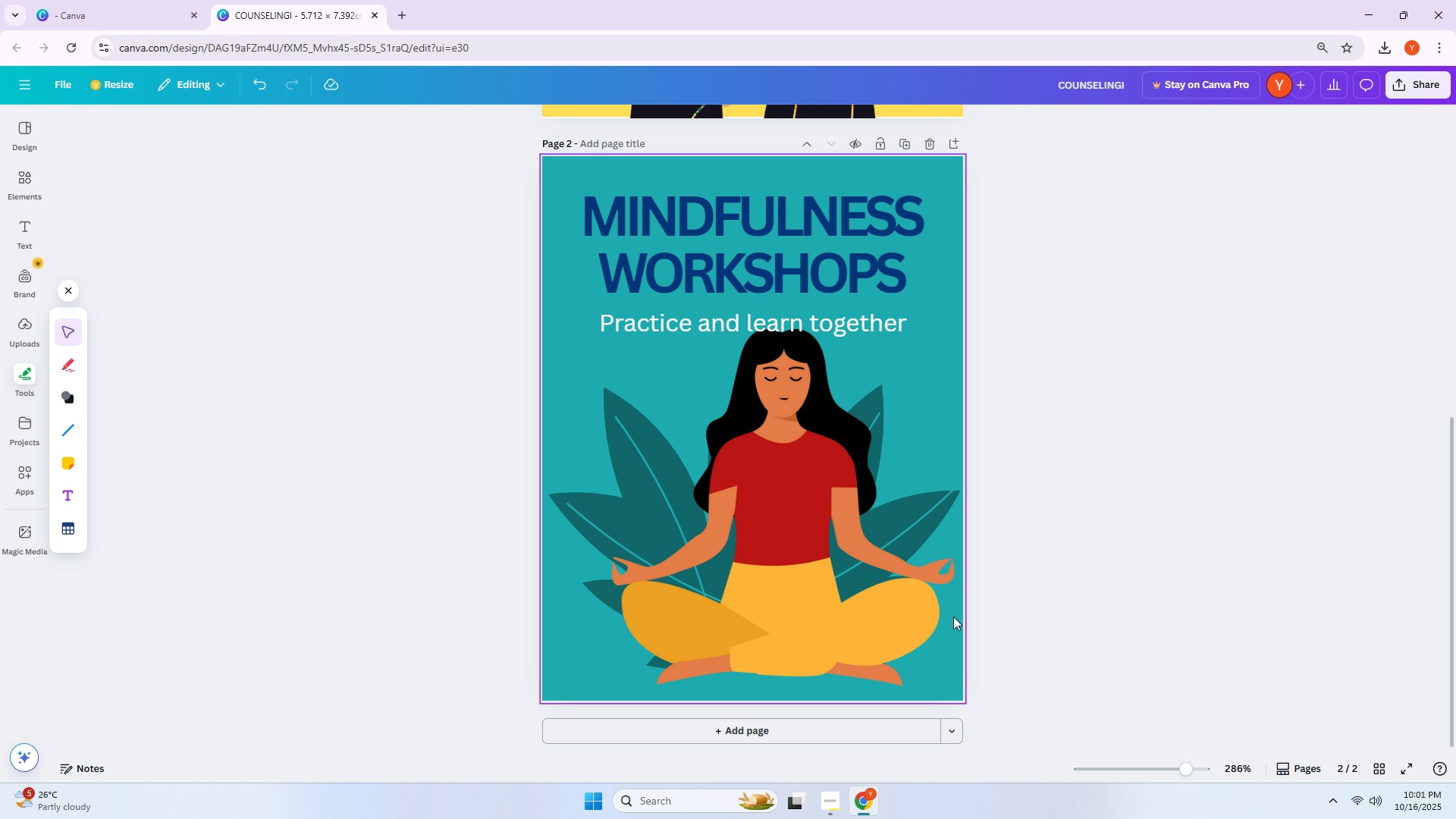 
left_click_drag(start_coordinate=[792, 627], to_coordinate=[758, 623])
 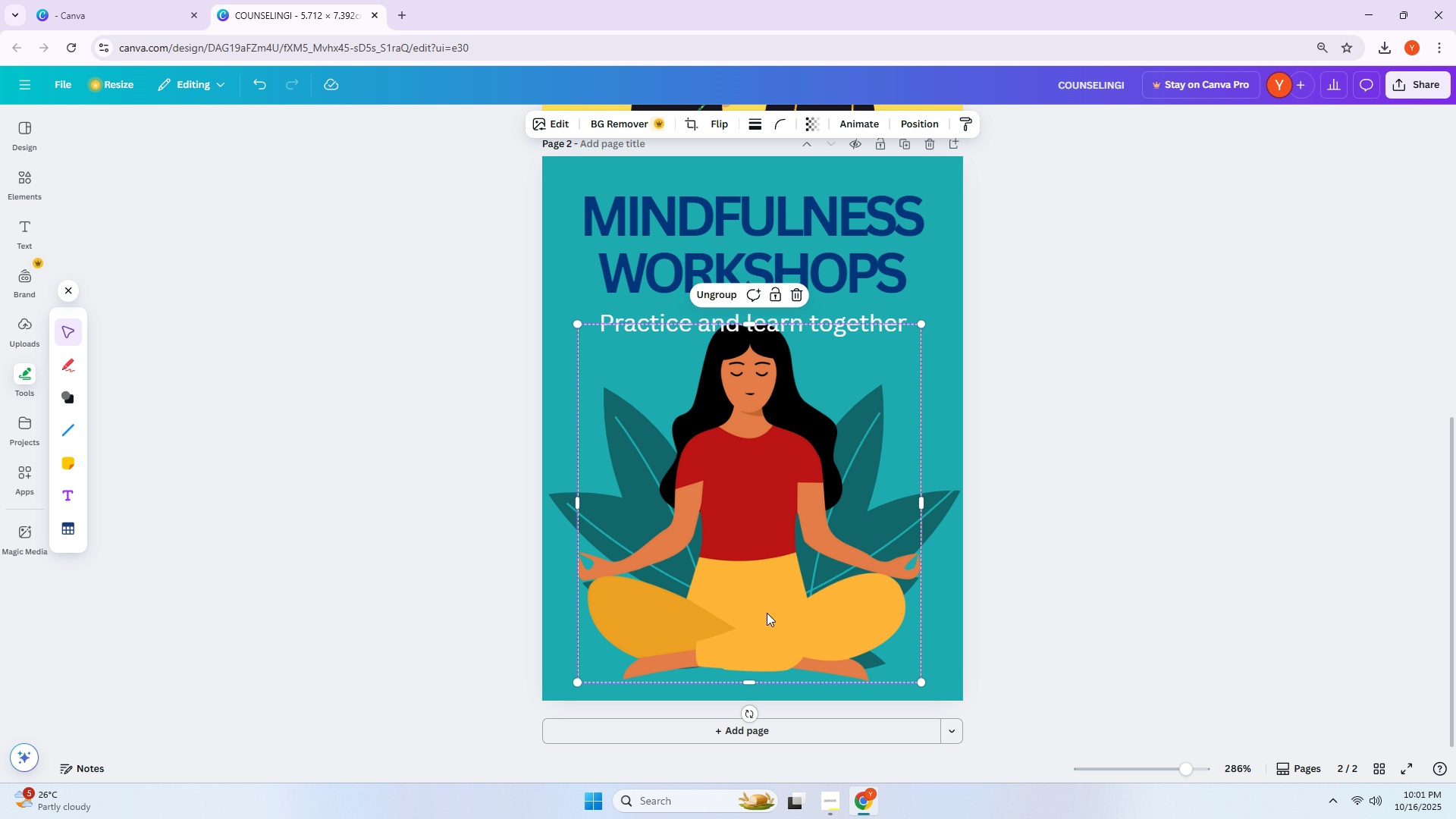 
left_click_drag(start_coordinate=[761, 619], to_coordinate=[755, 629])
 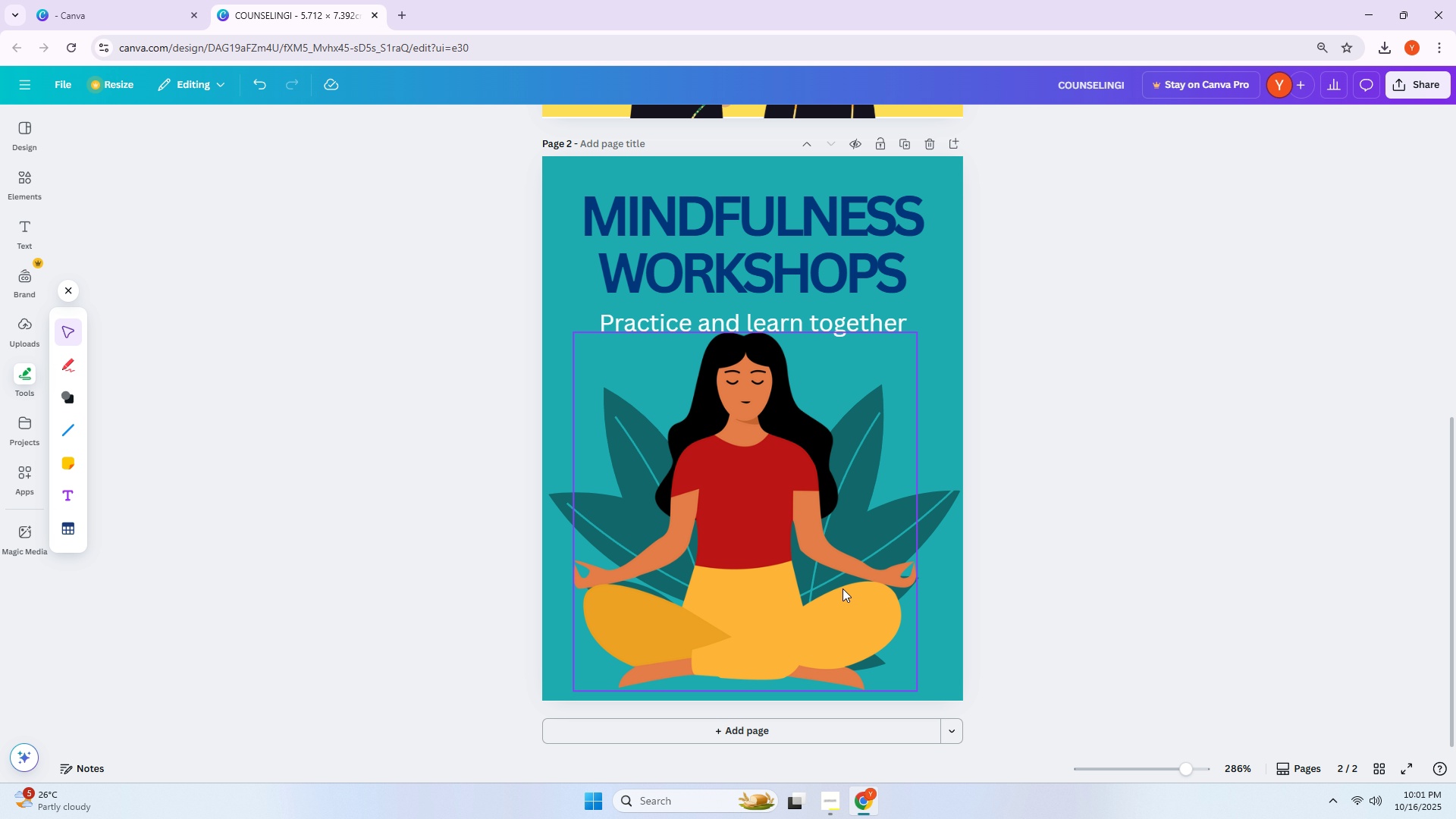 
left_click([821, 585])
 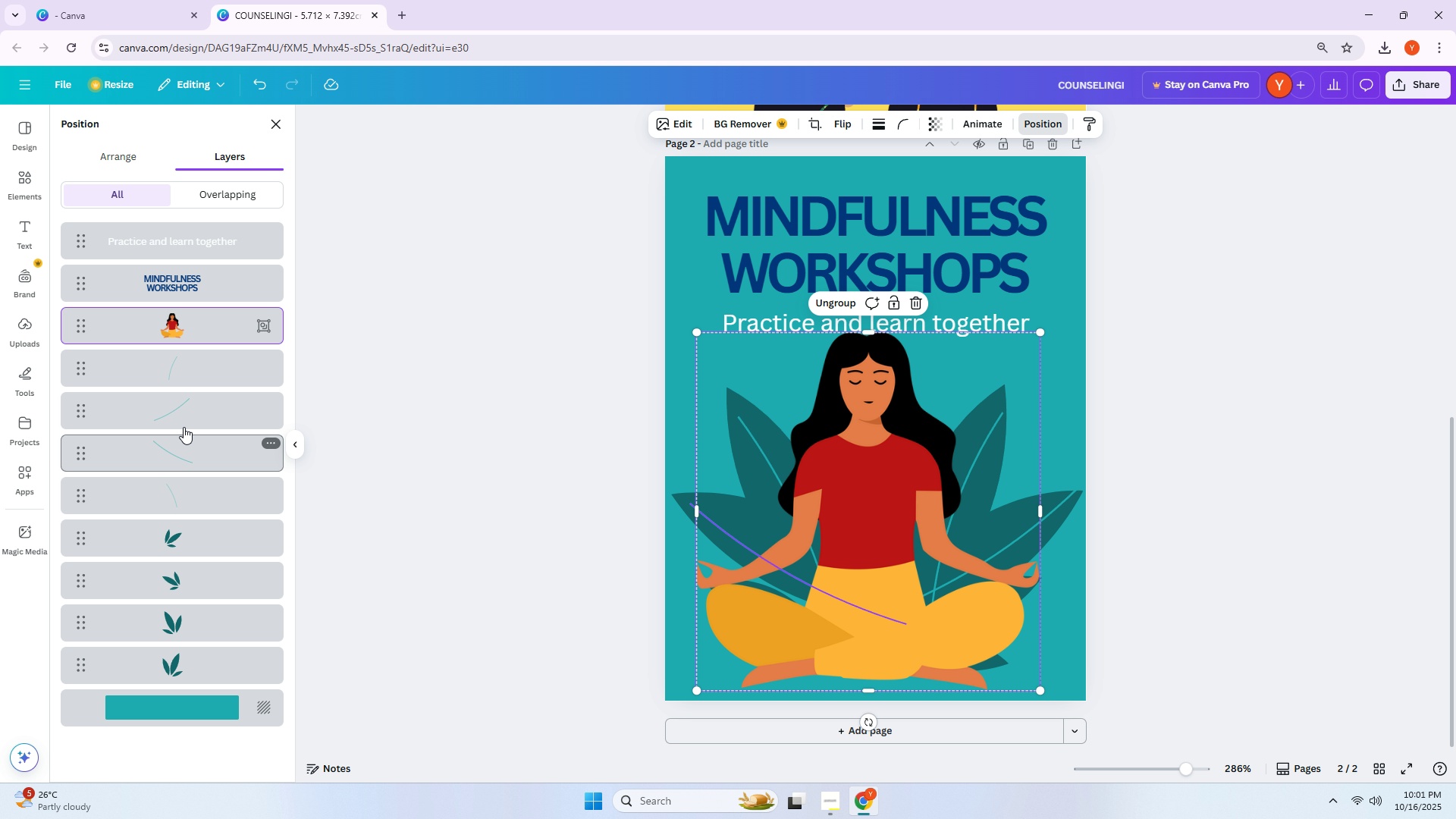 
left_click([184, 425])
 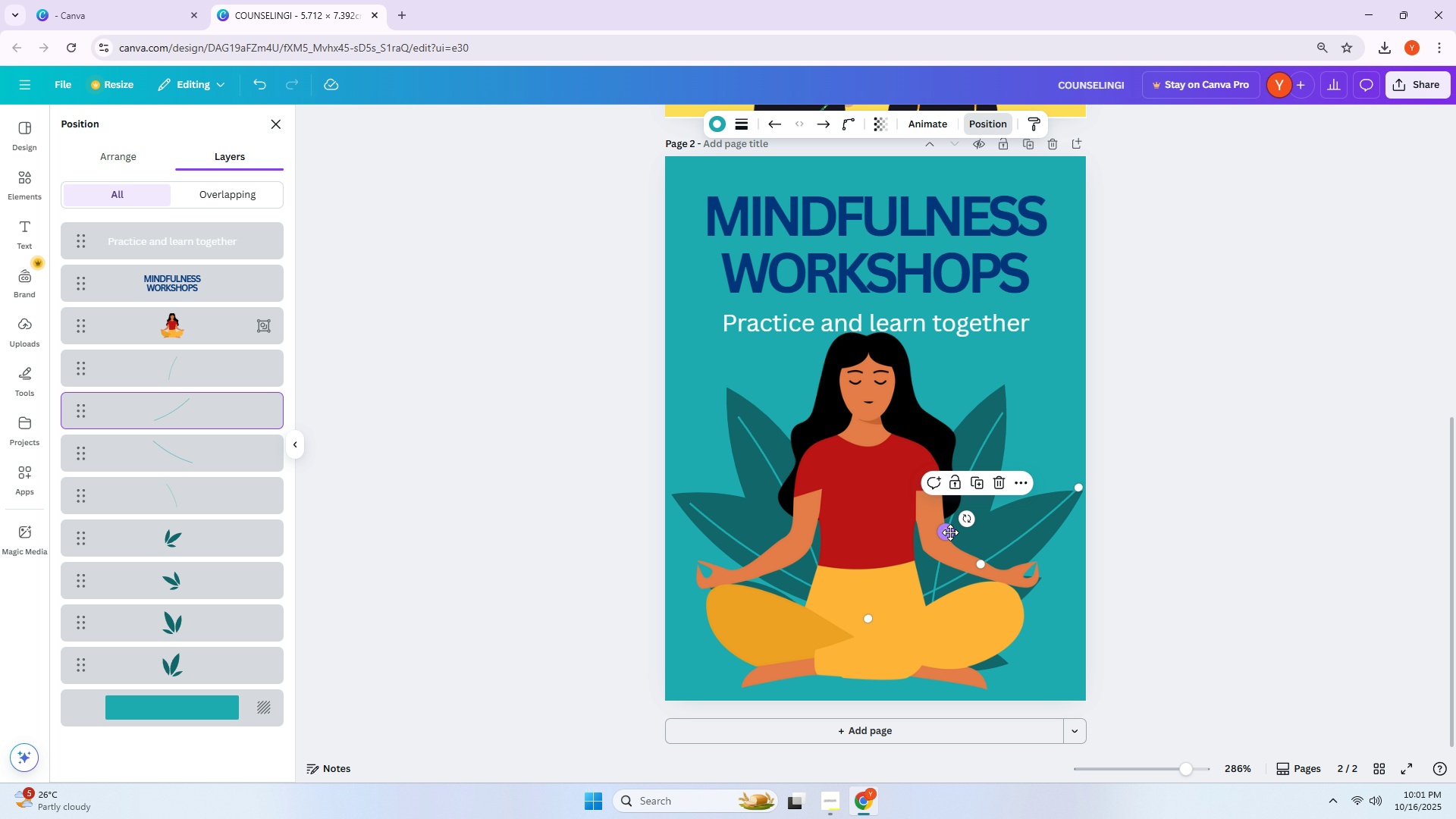 
left_click_drag(start_coordinate=[951, 531], to_coordinate=[937, 551])
 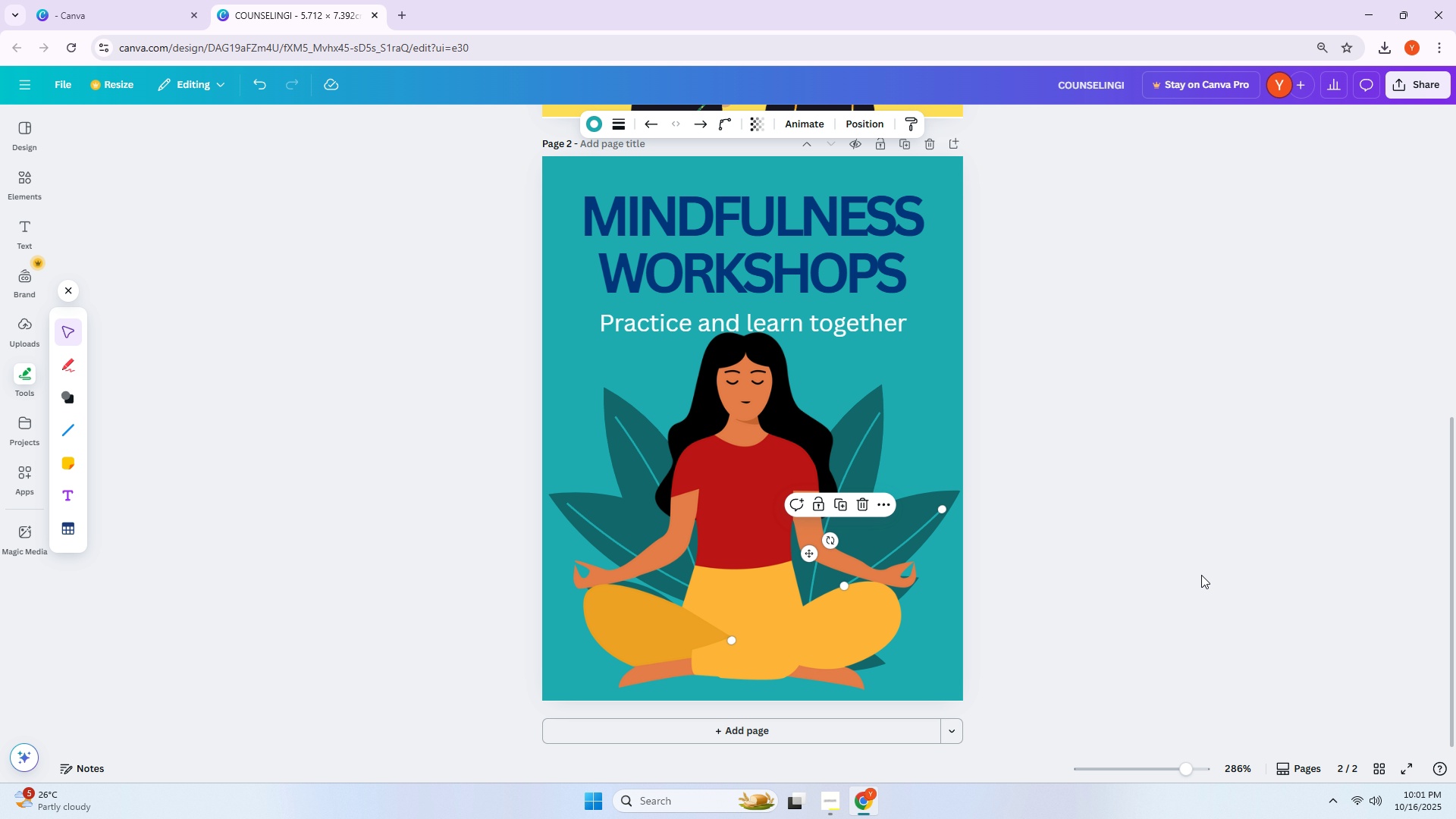 
left_click([1193, 573])
 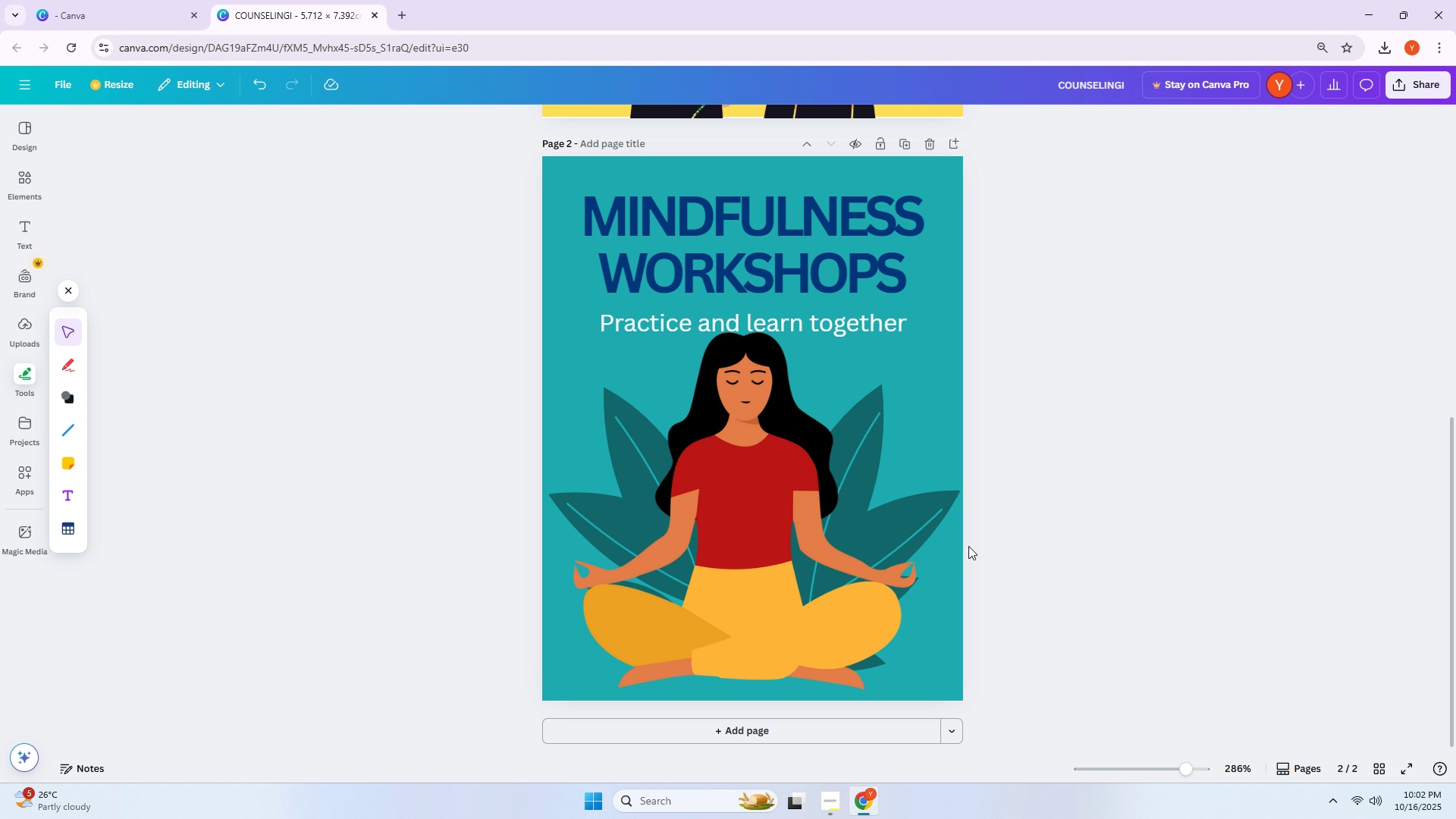 
key(Alt+AltLeft)
 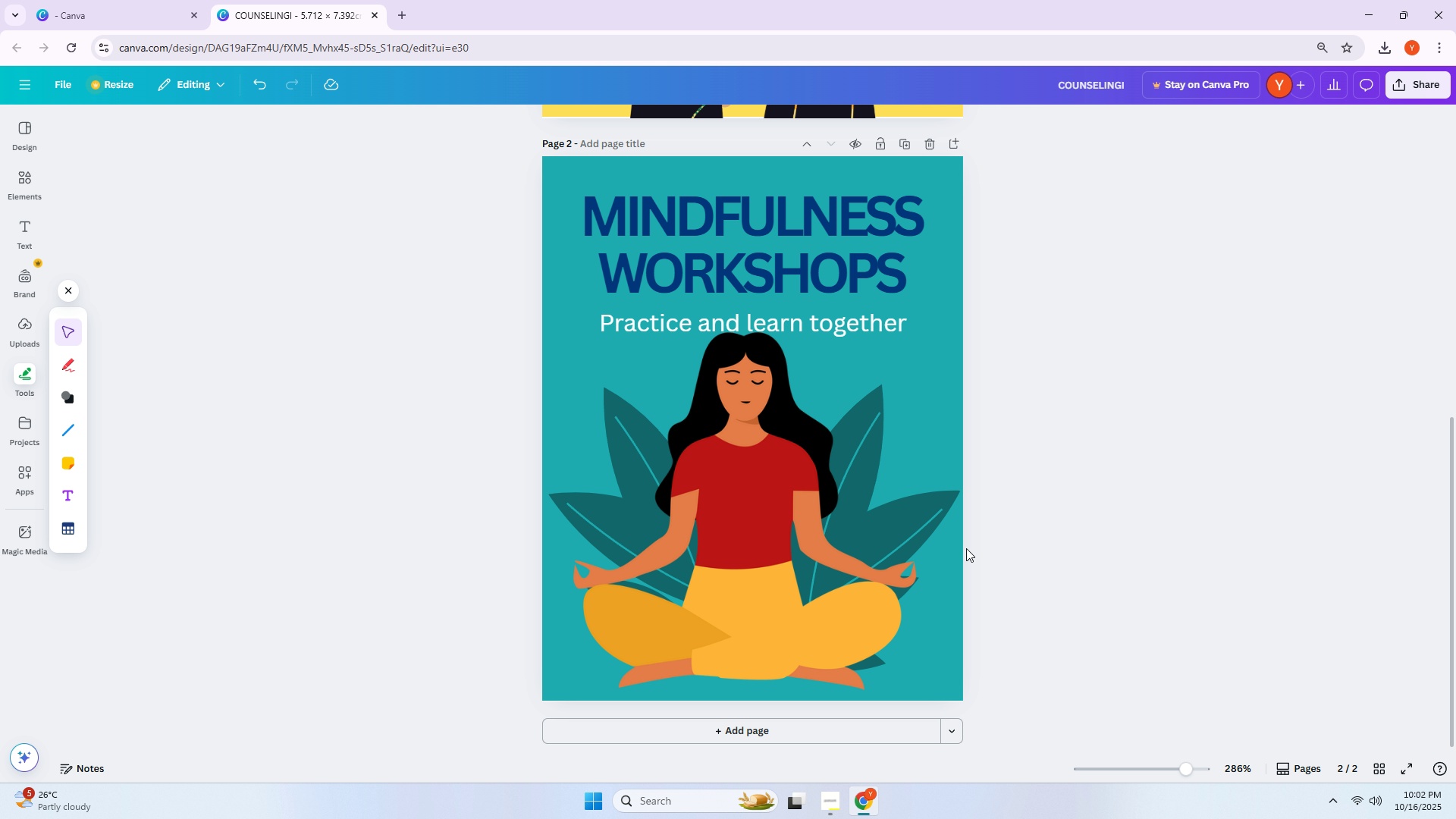 
key(Alt+Tab)